 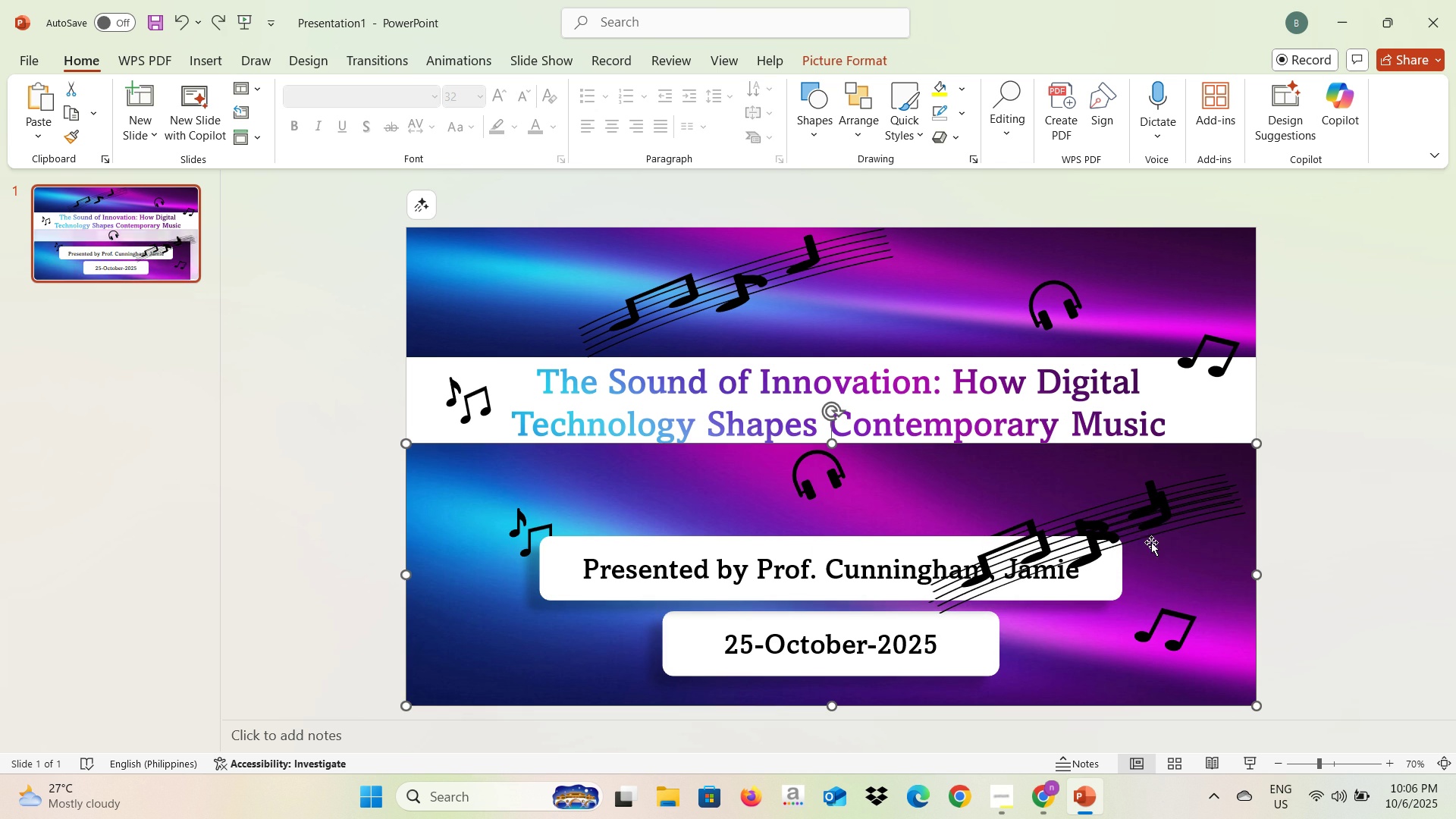 
double_click([1159, 529])
 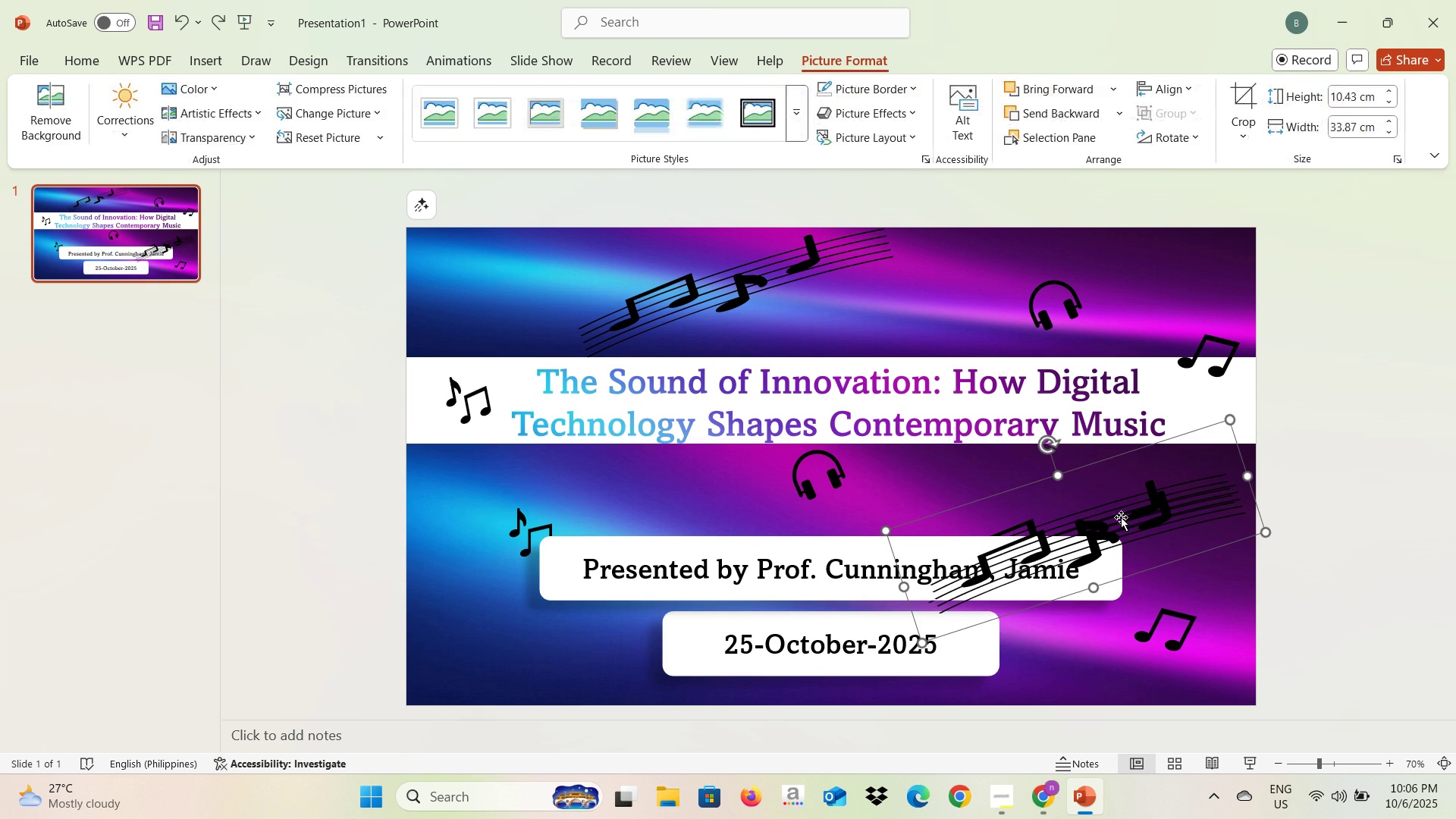 
triple_click([1134, 515])
 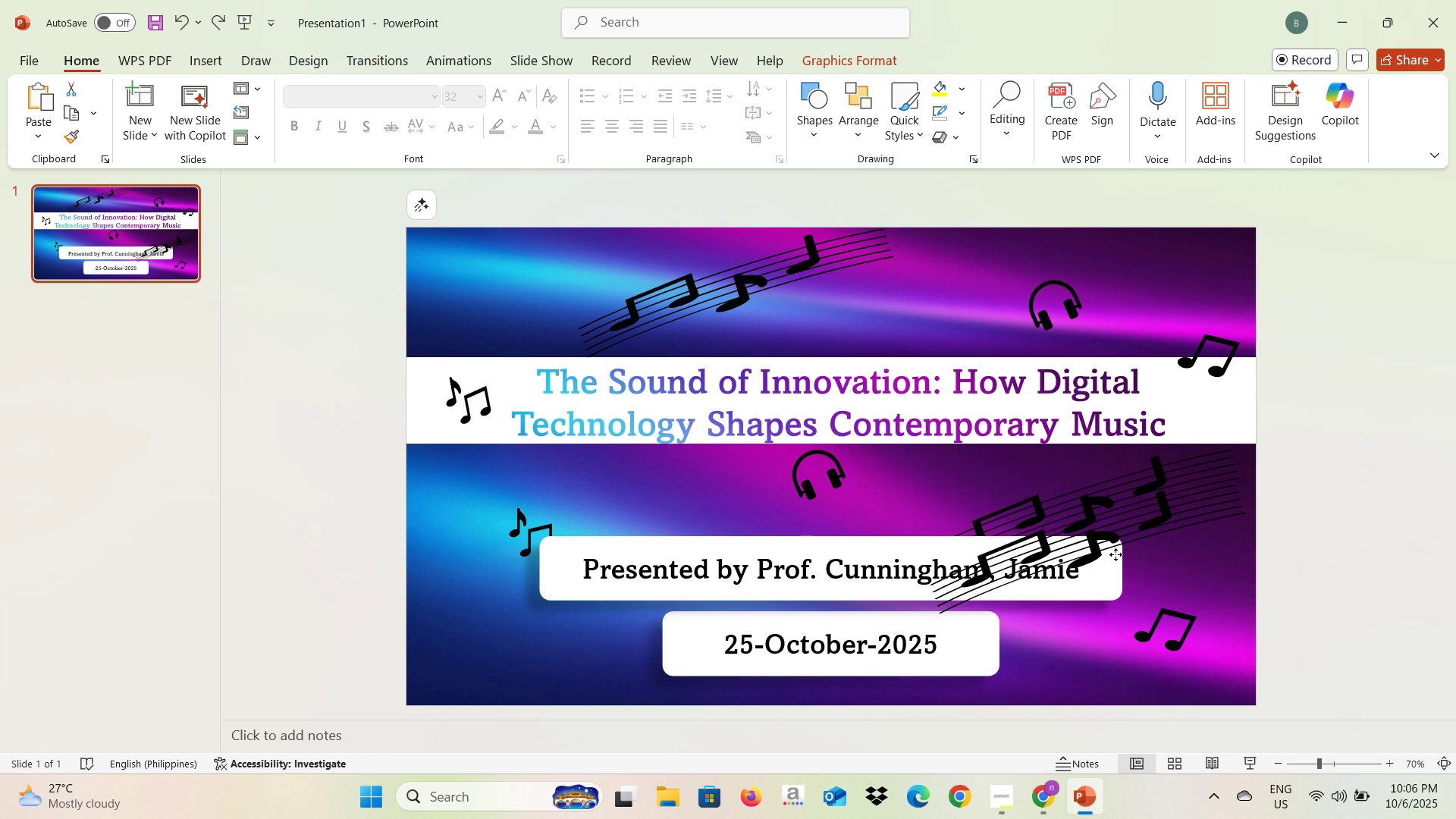 
wait(6.07)
 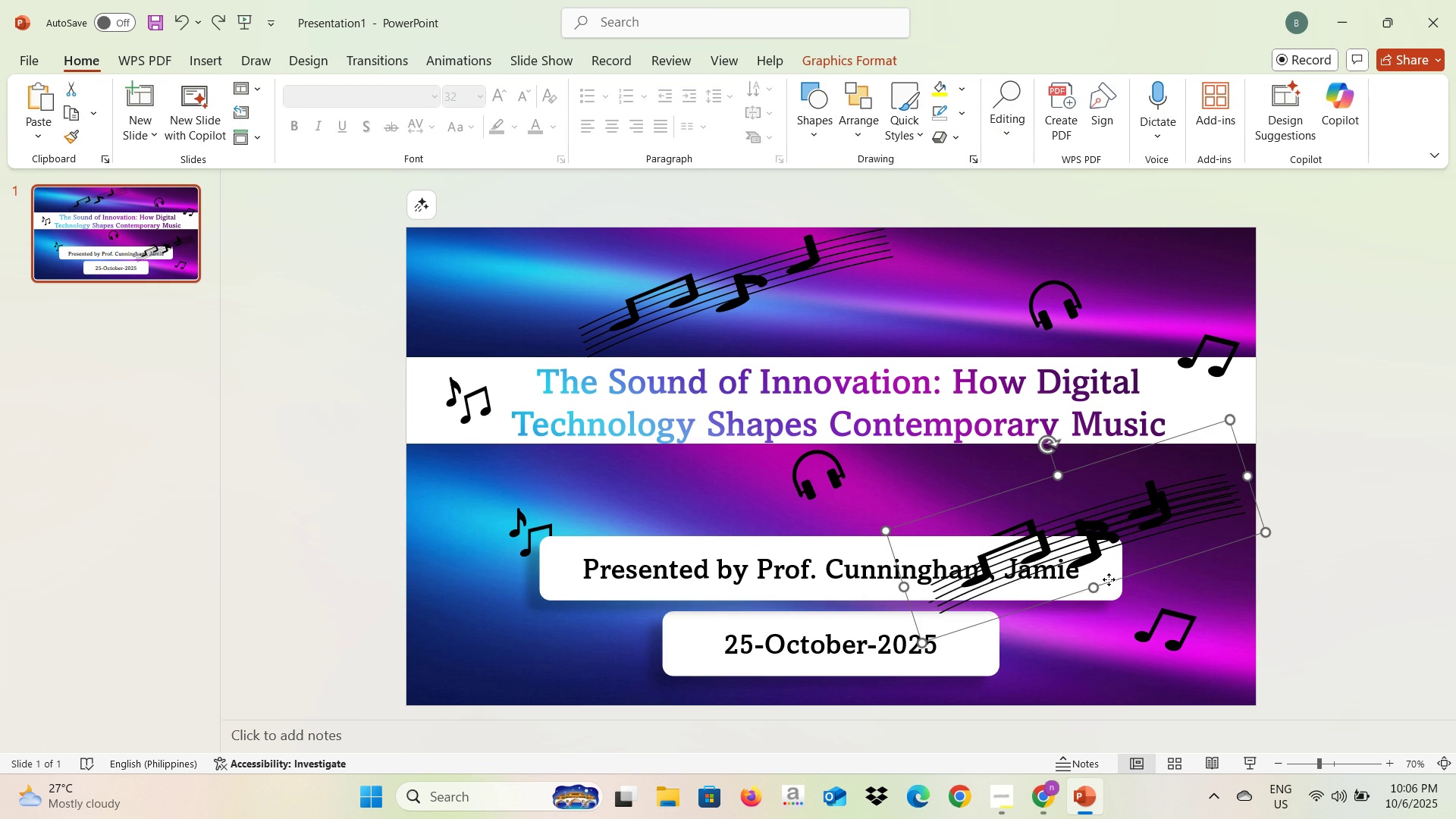 
double_click([1121, 526])
 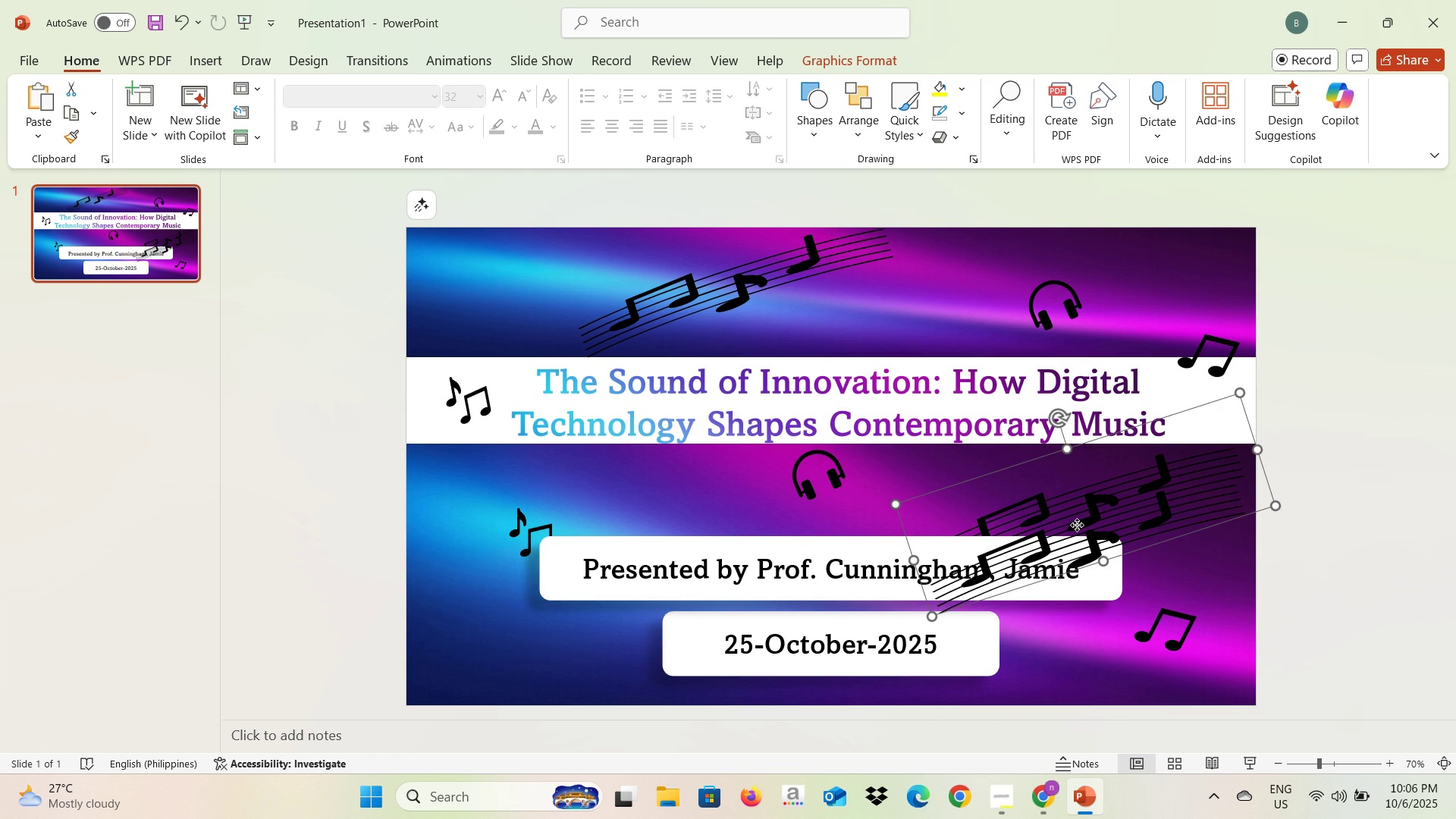 
triple_click([1077, 525])
 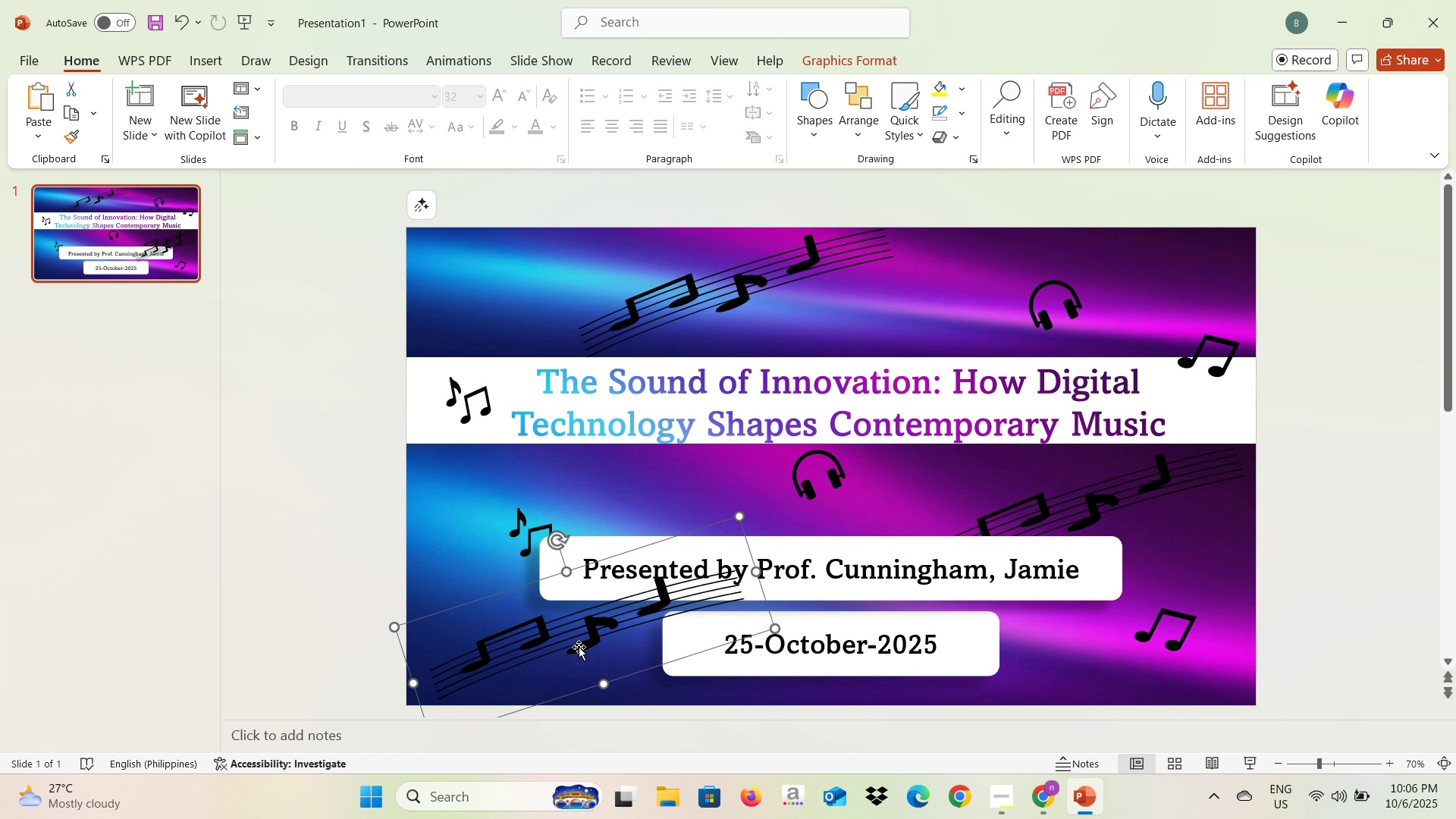 
wait(5.74)
 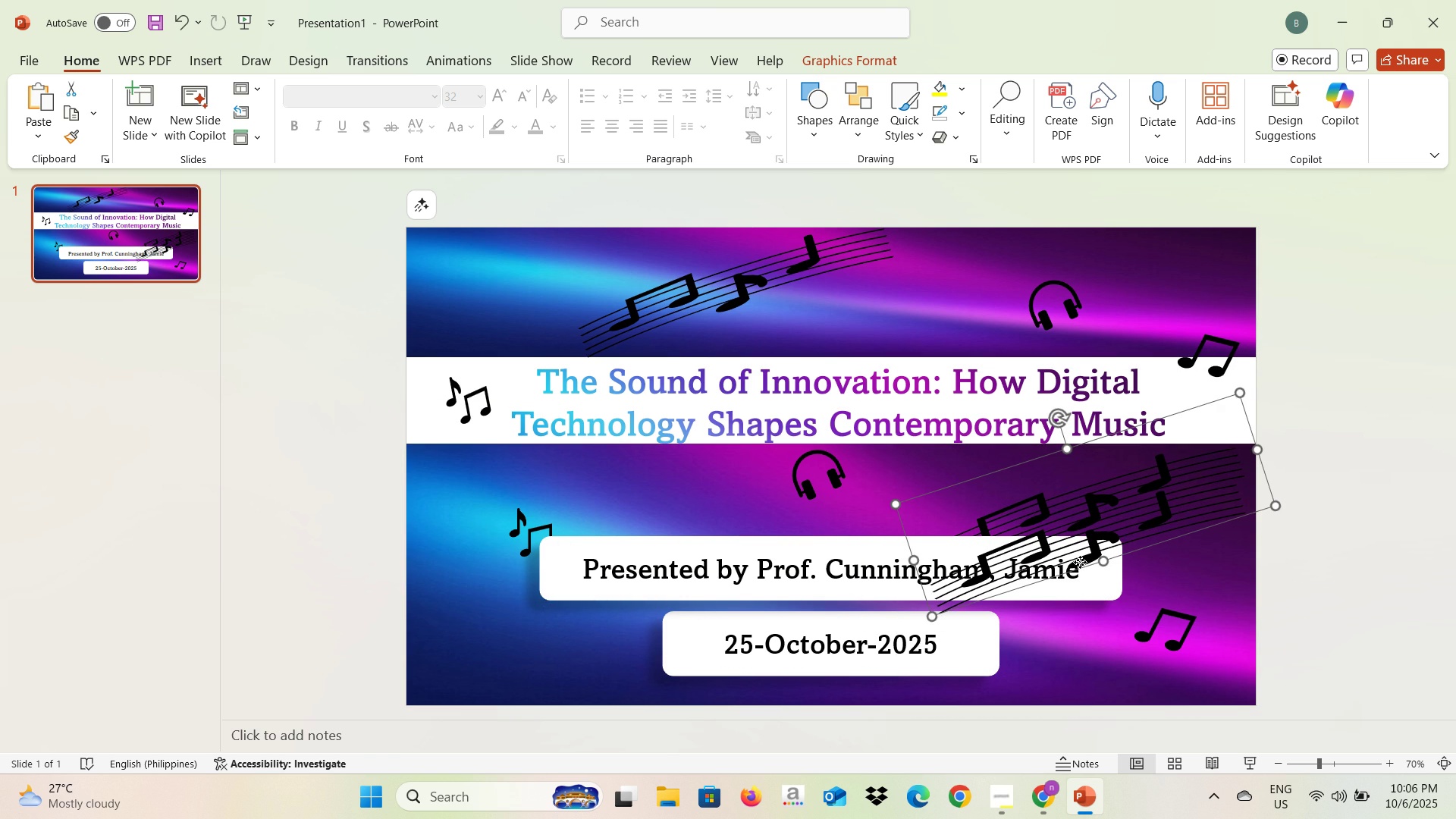 
left_click([548, 562])
 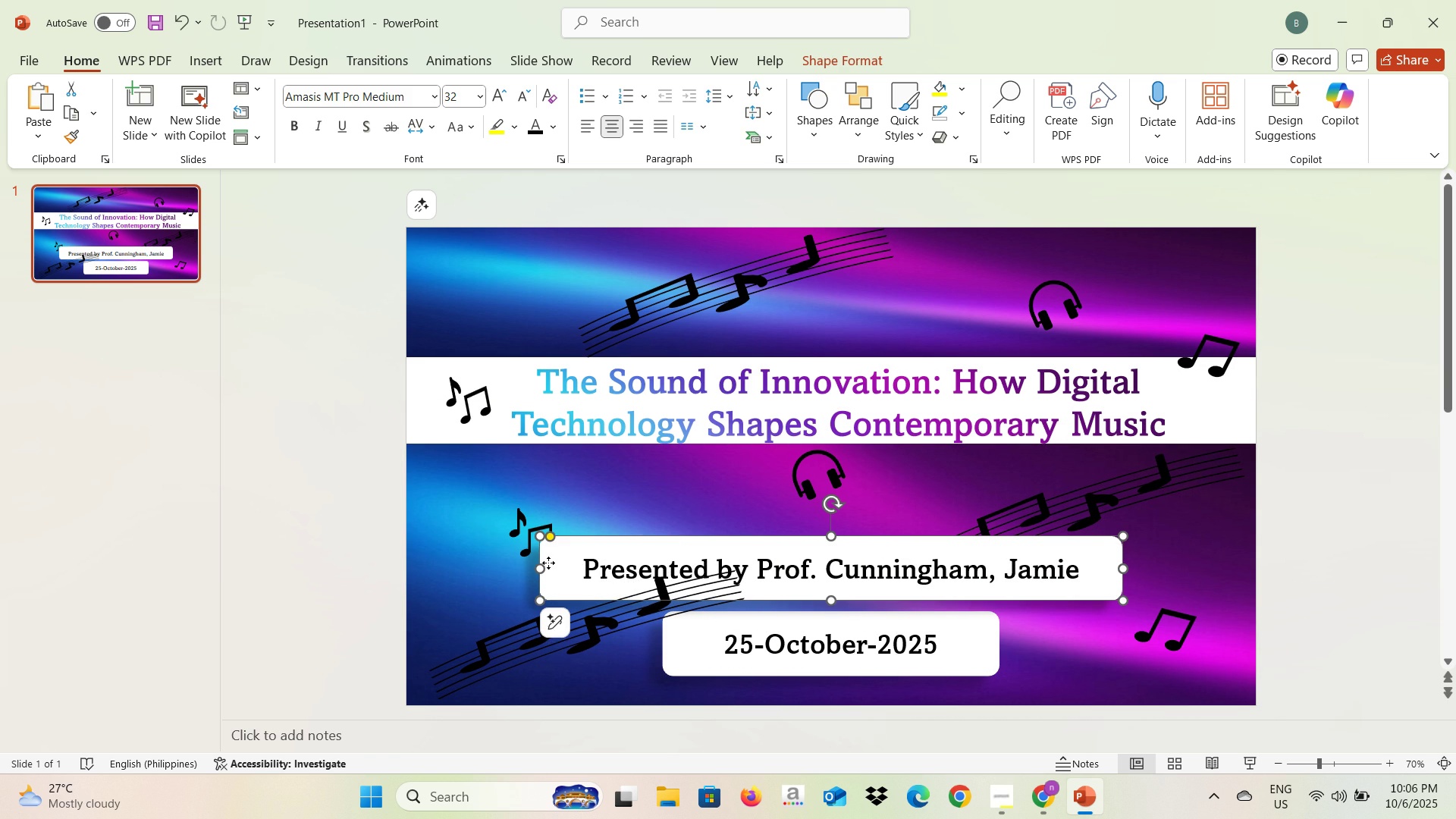 
right_click([548, 563])
 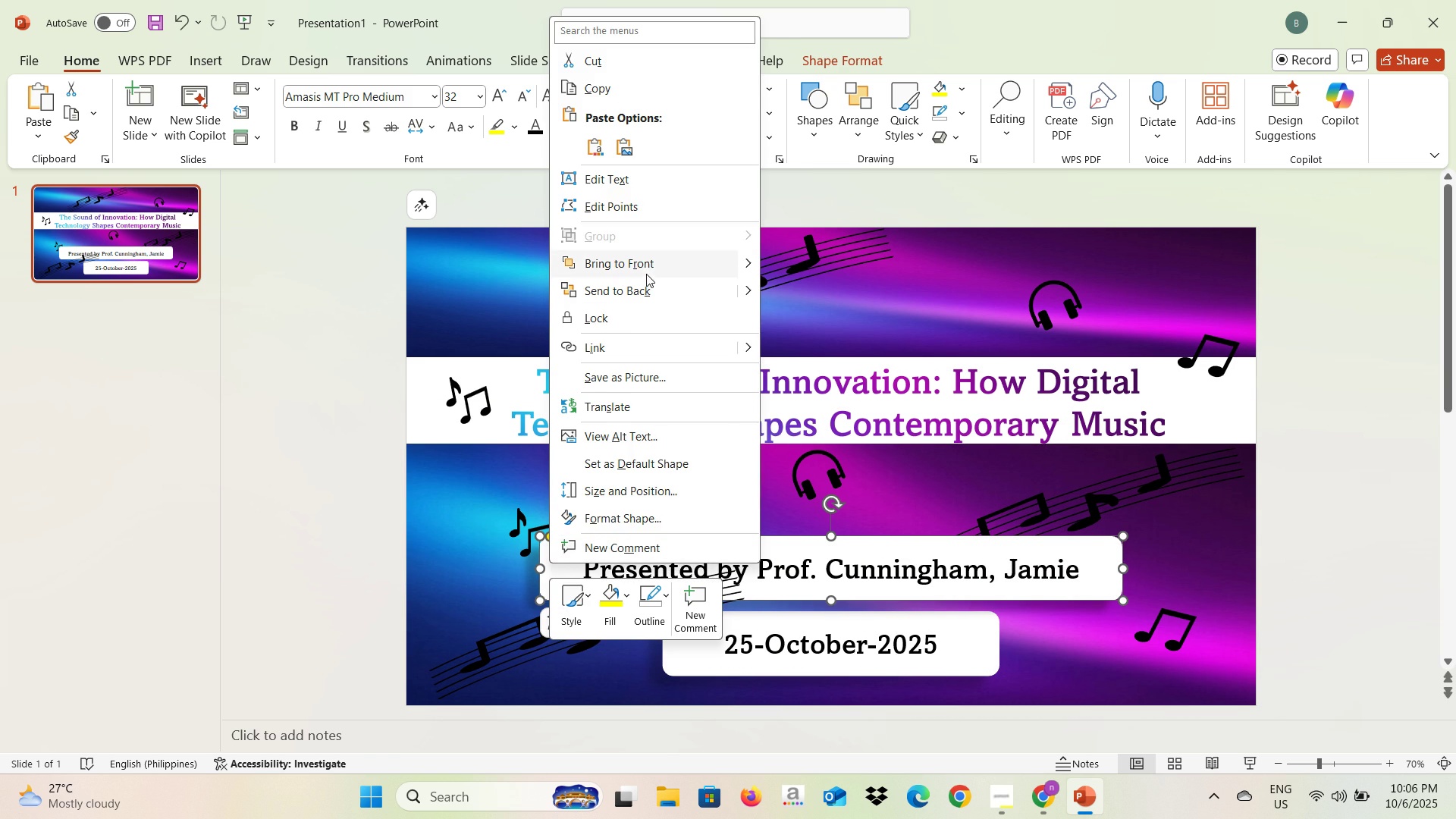 
left_click([648, 271])
 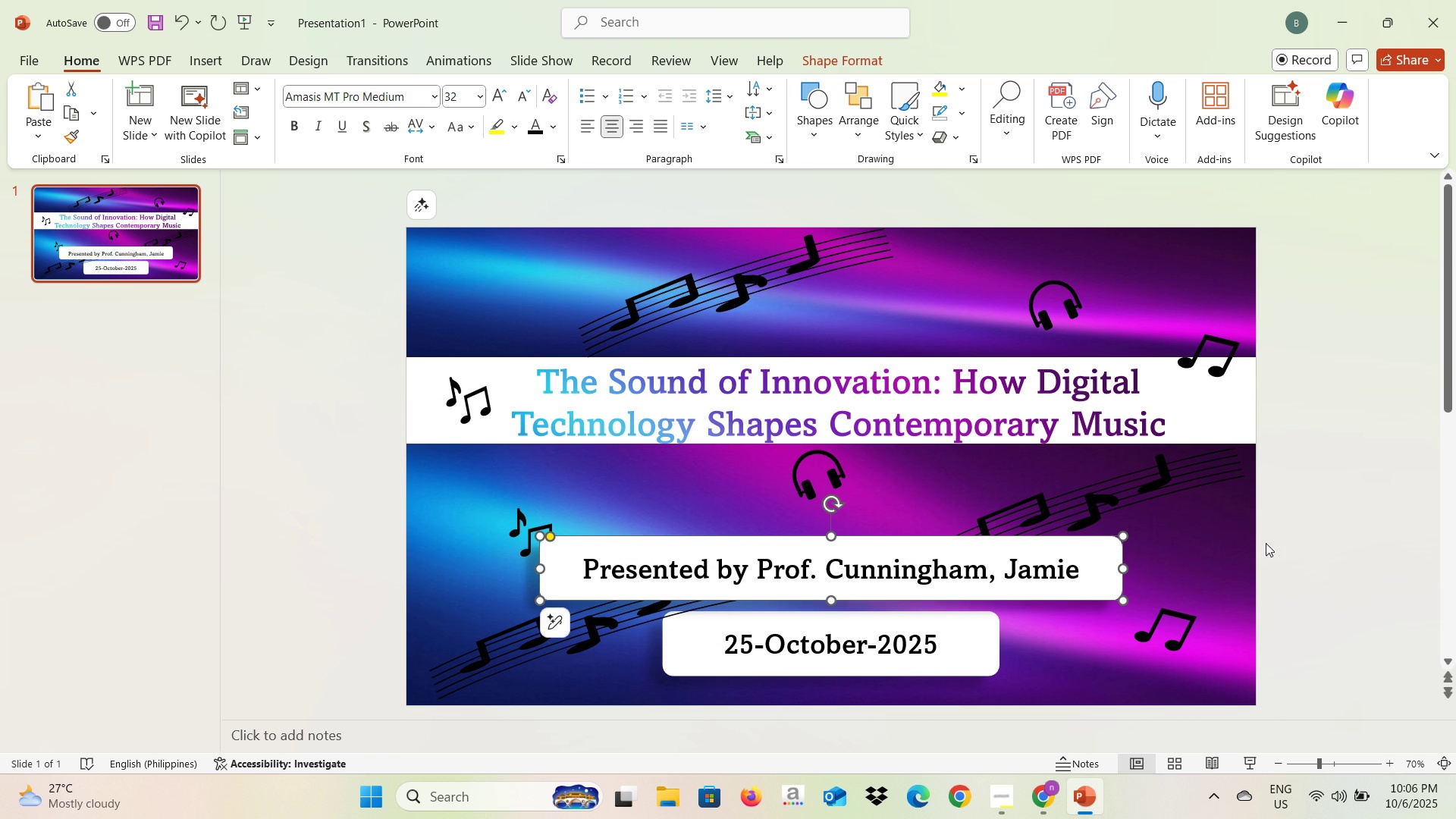 
left_click([1279, 541])
 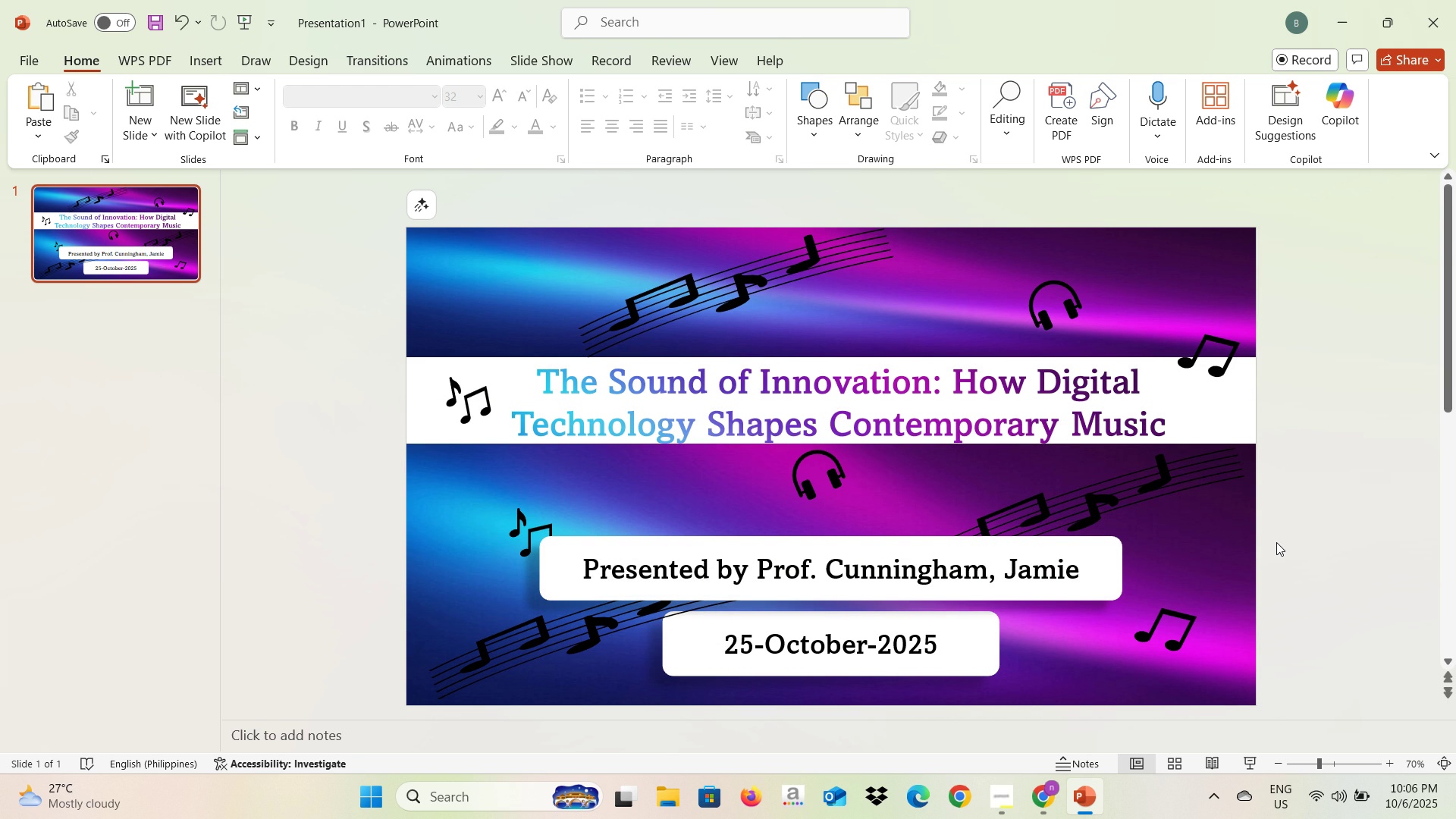 
left_click([1323, 516])
 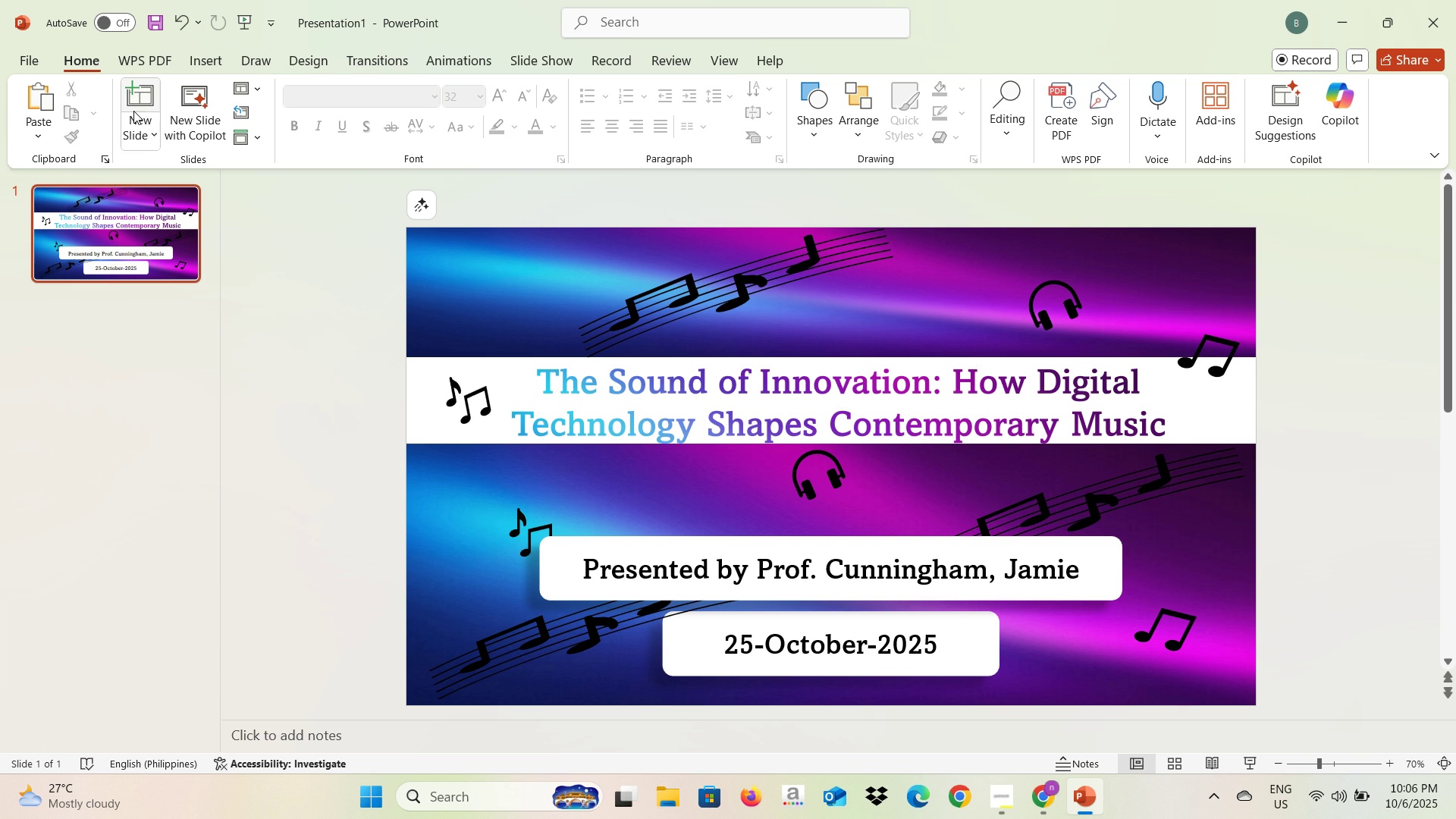 
left_click([133, 108])
 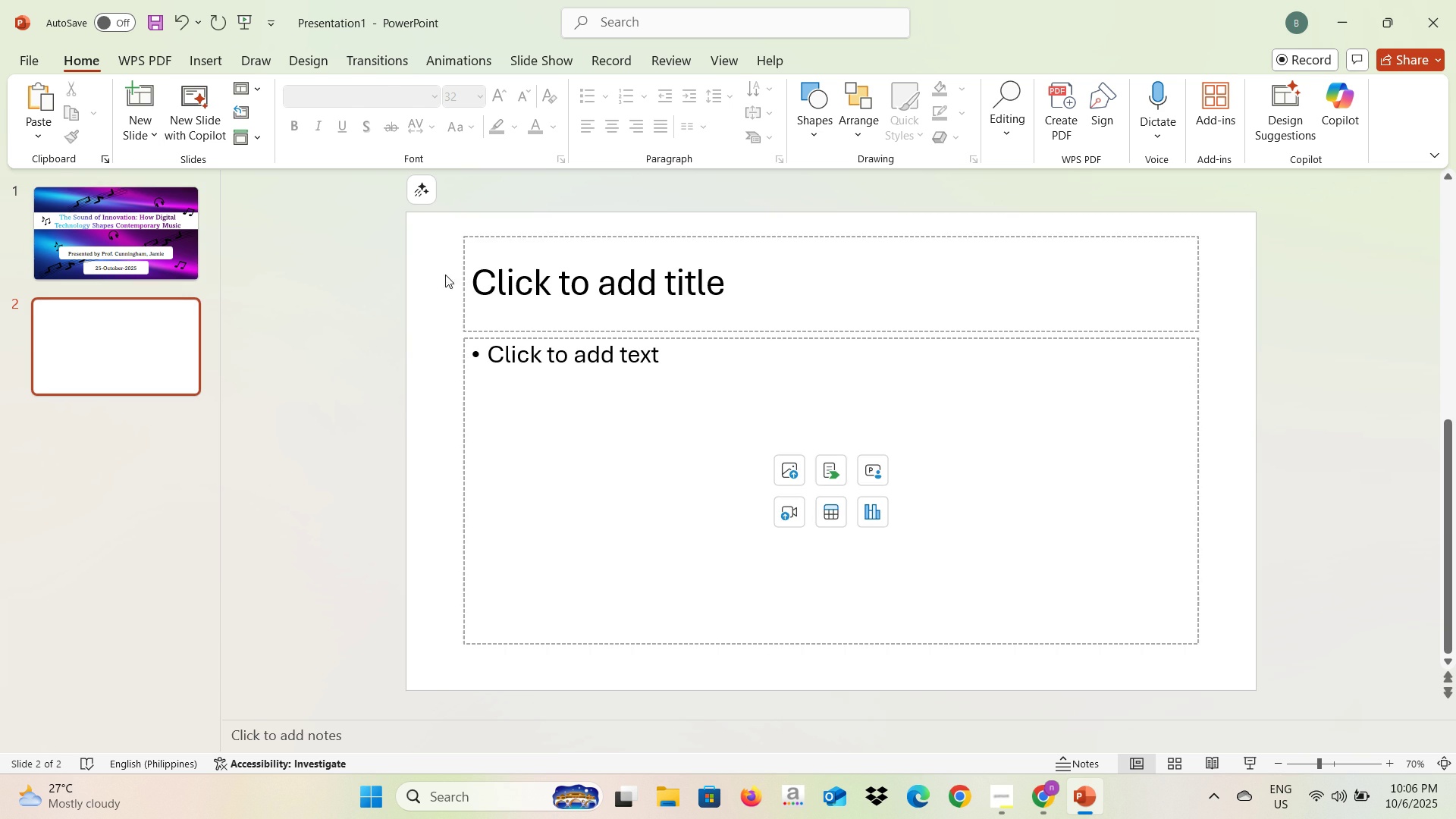 
left_click([455, 278])